 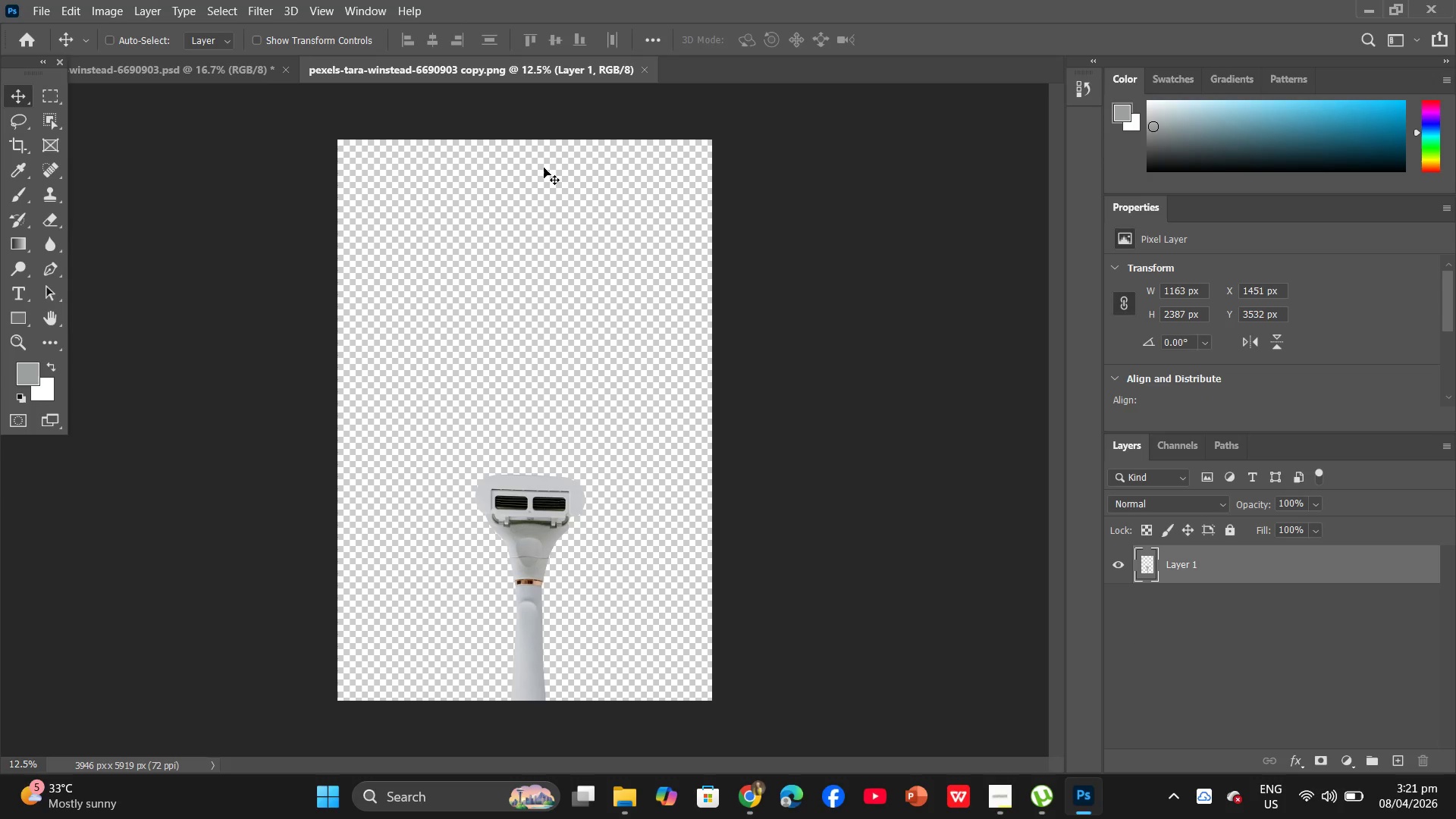 
key(Alt+Control+C)
 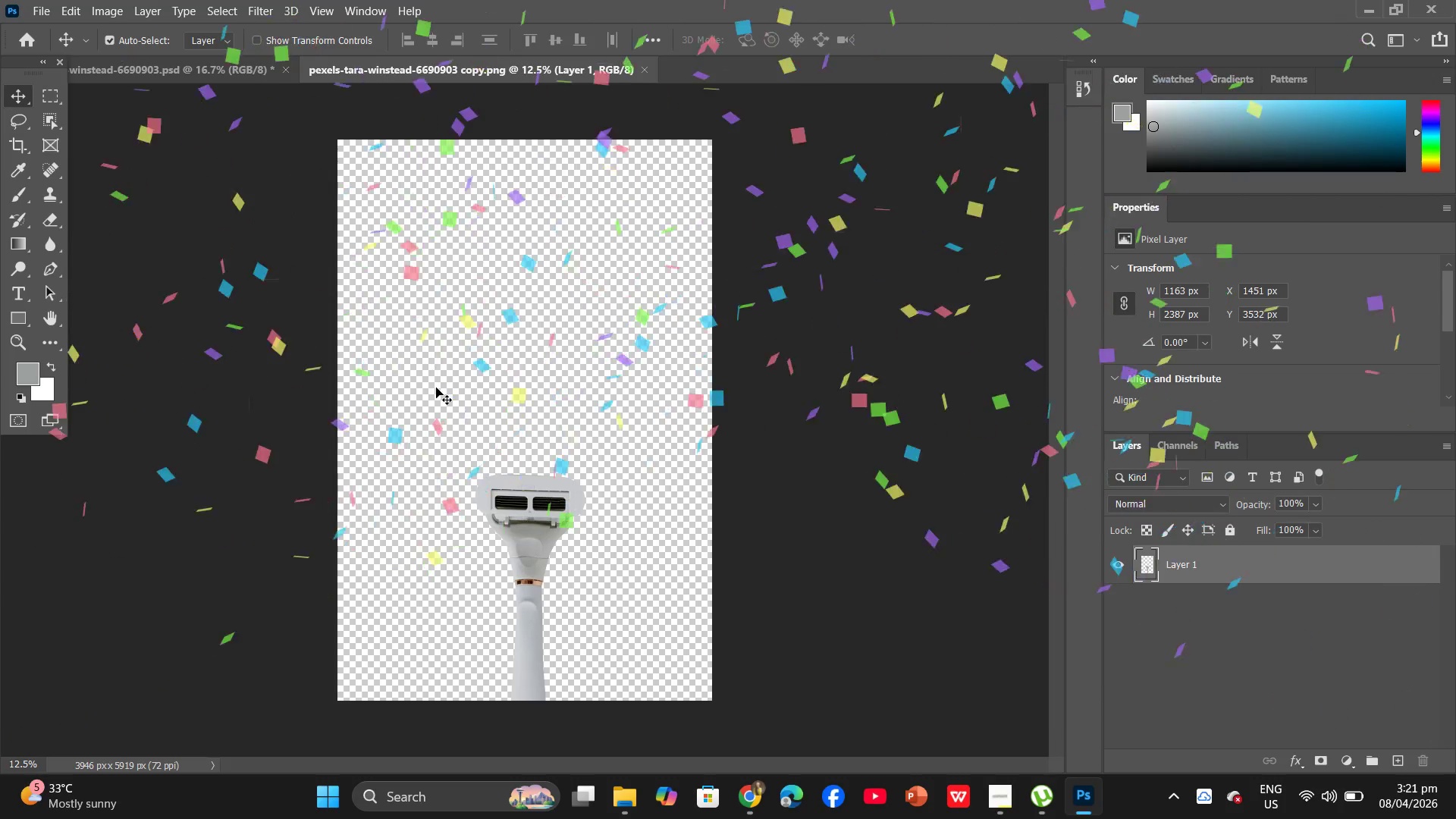 
left_click([439, 405])
 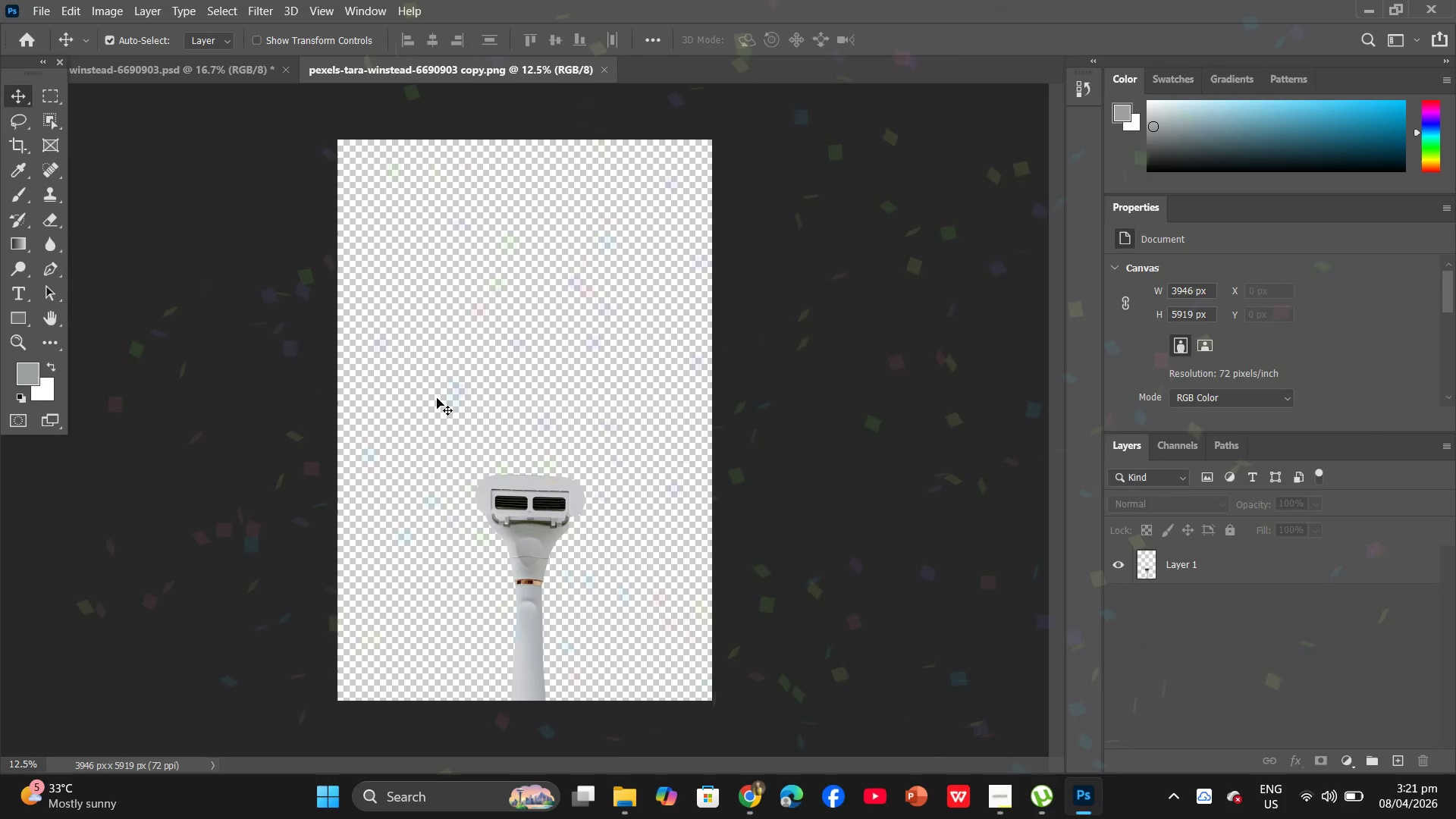 
key(Alt+Control+C)
 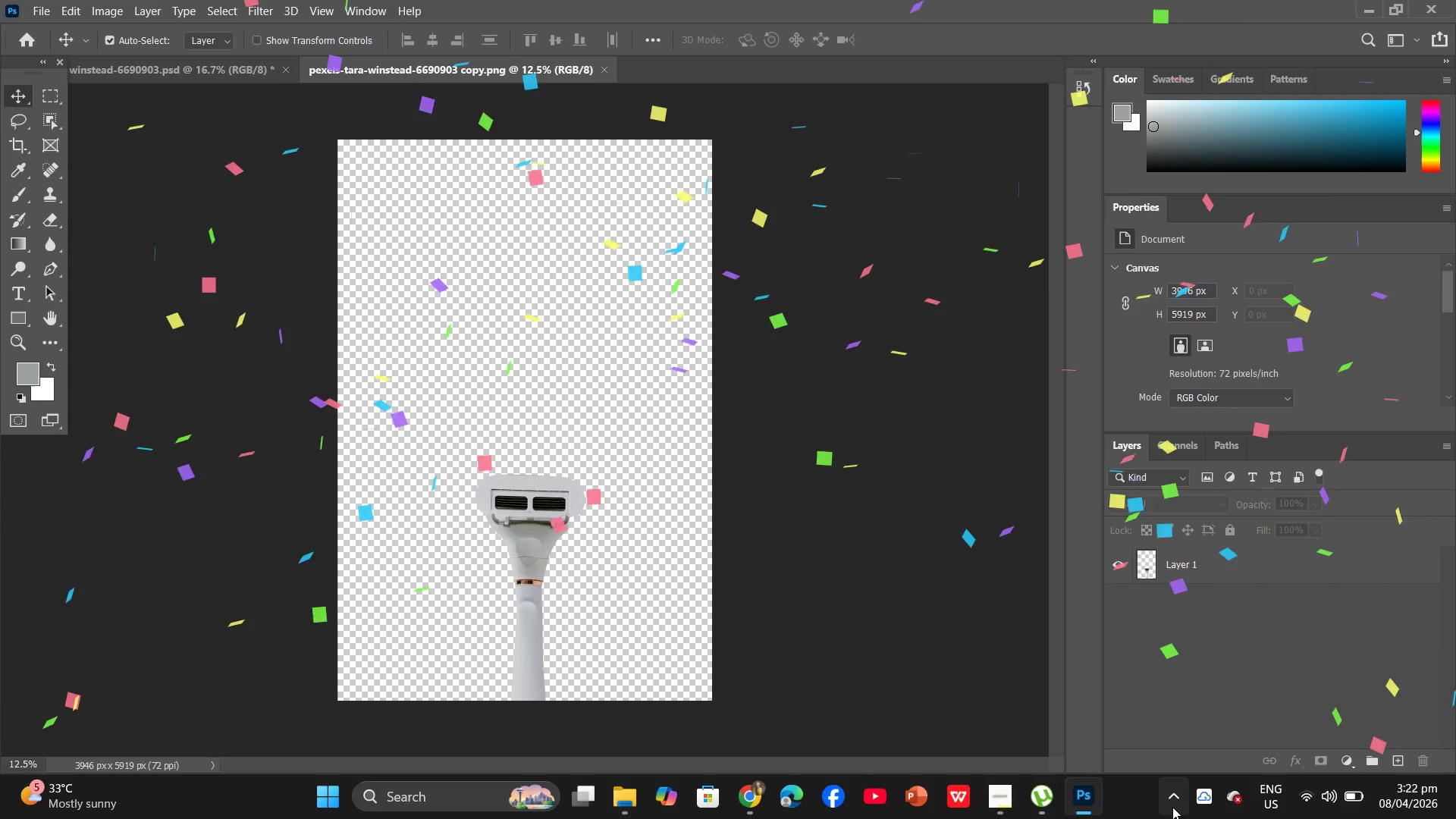 
left_click([1170, 805])
 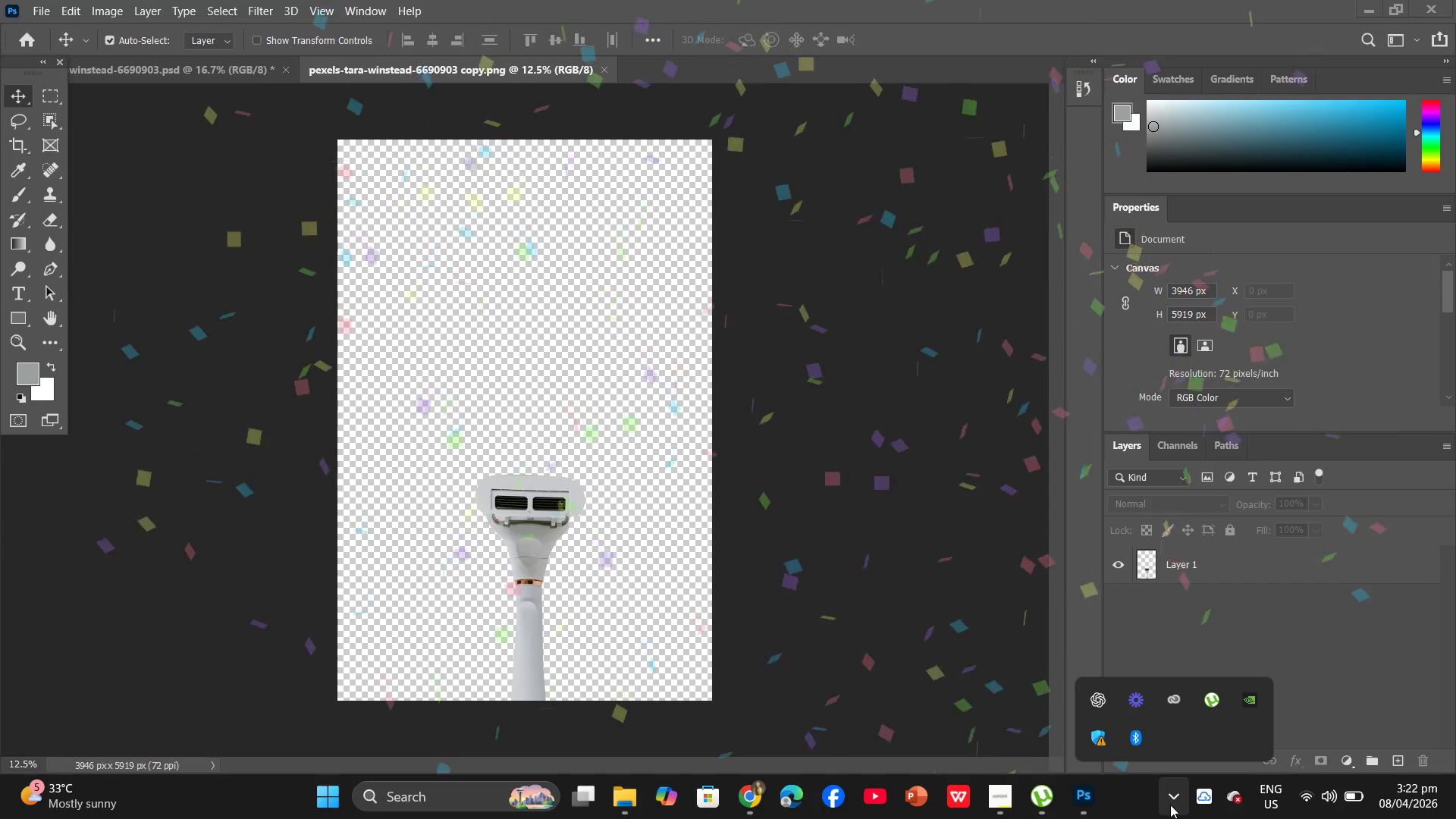 
left_click([1170, 805])
 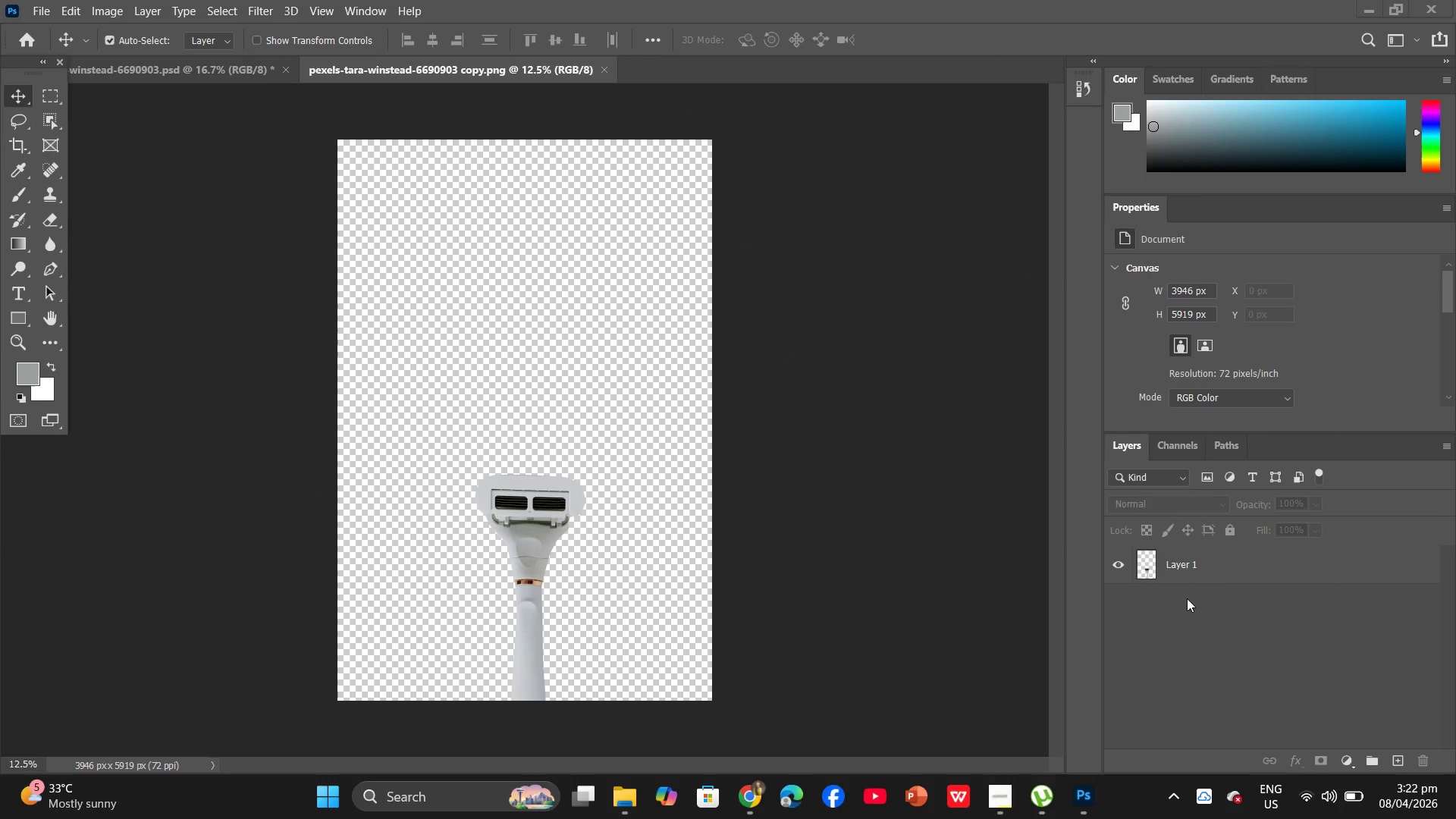 
left_click([1191, 551])
 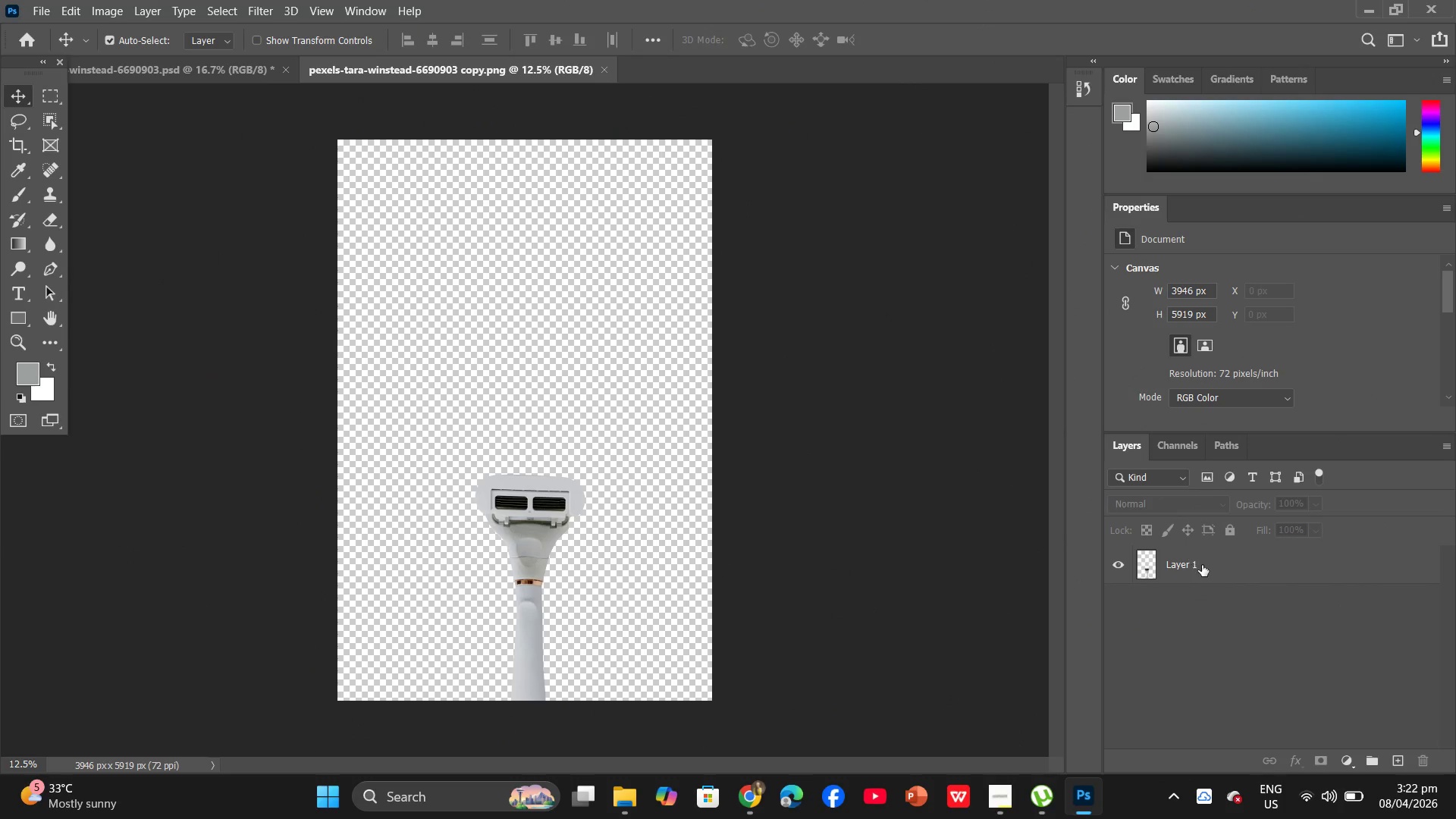 
double_click([1202, 565])
 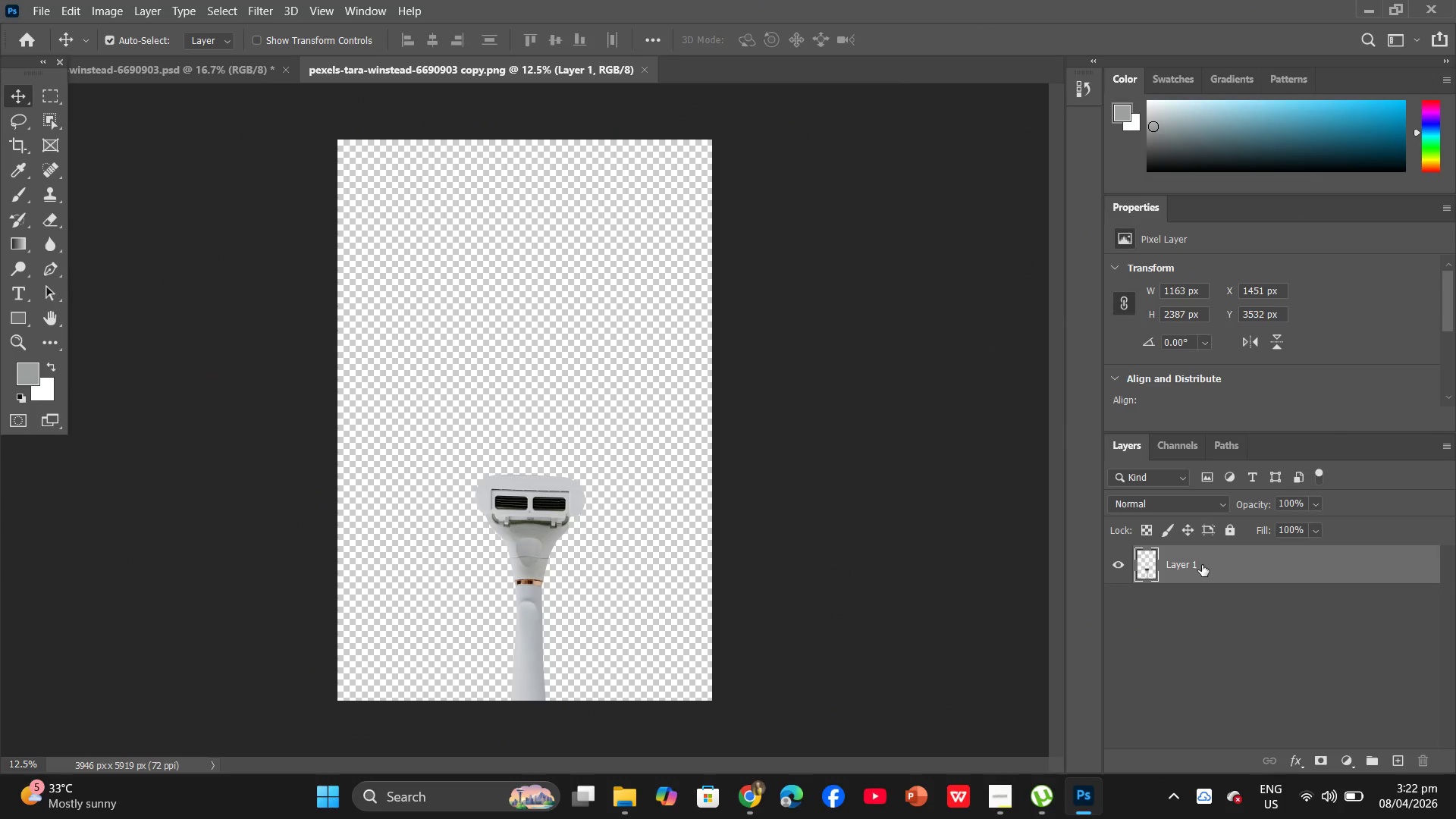 
key(Control+T)
 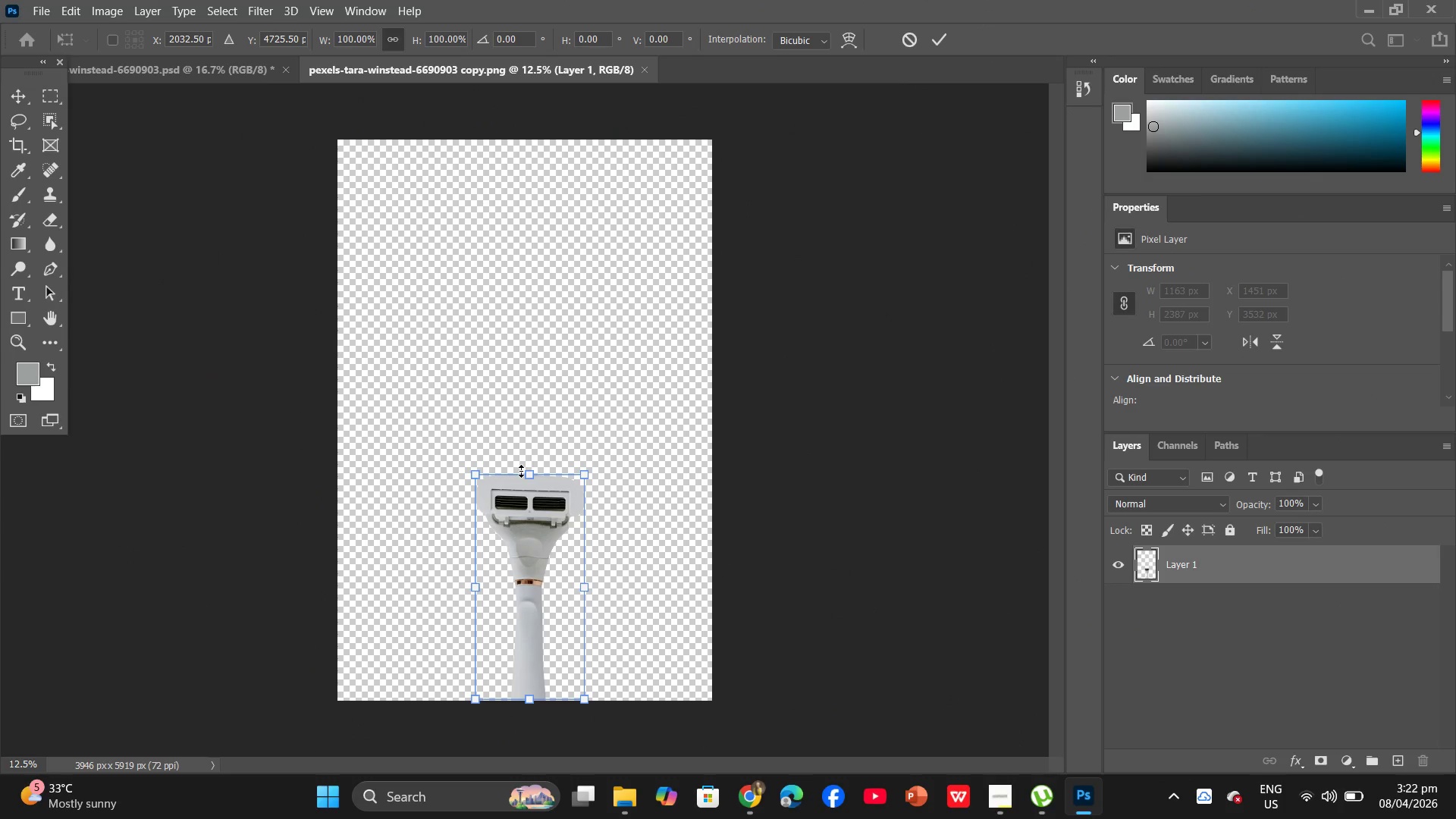 
left_click([11, 98])
 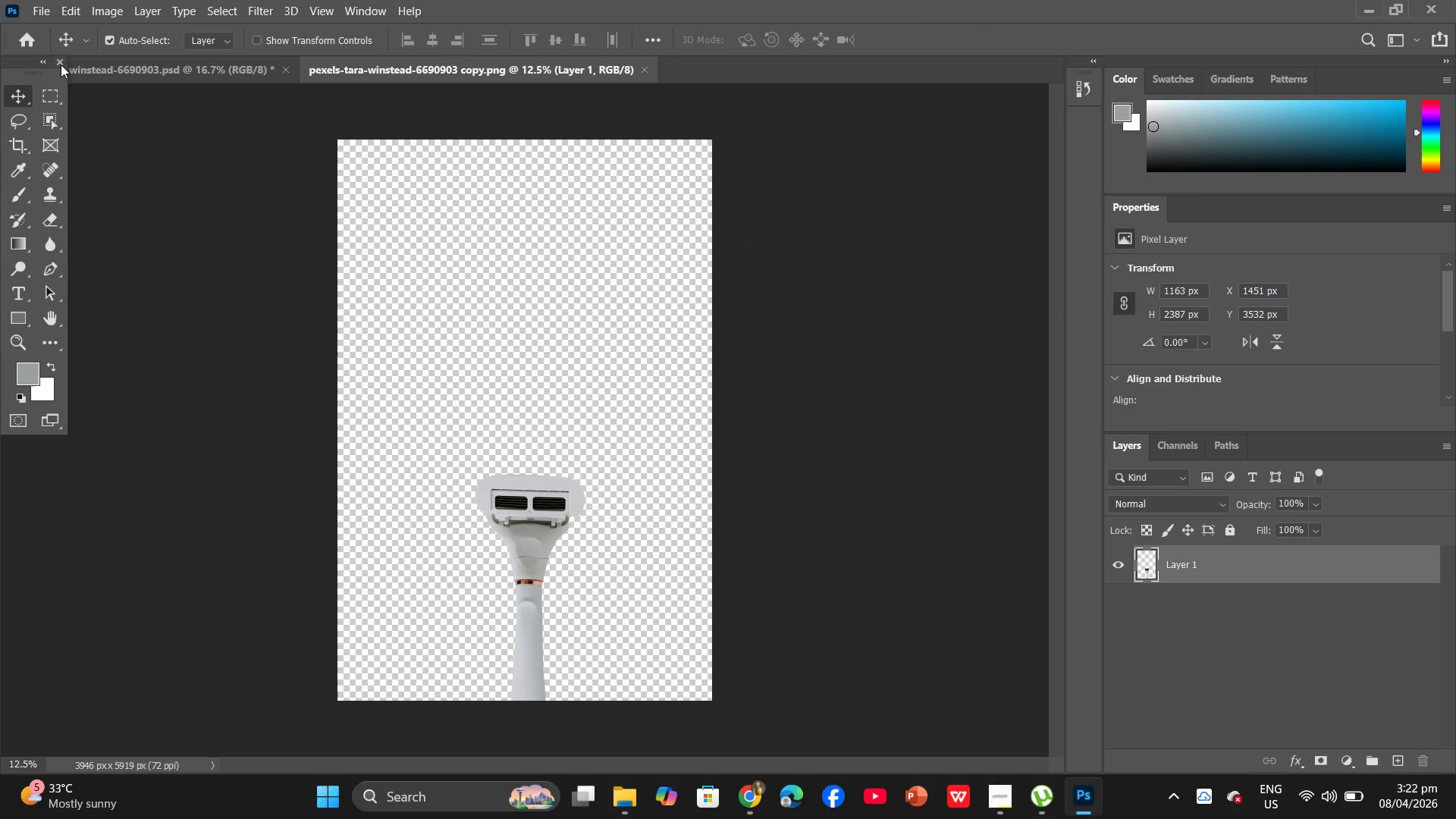 
left_click([61, 64])
 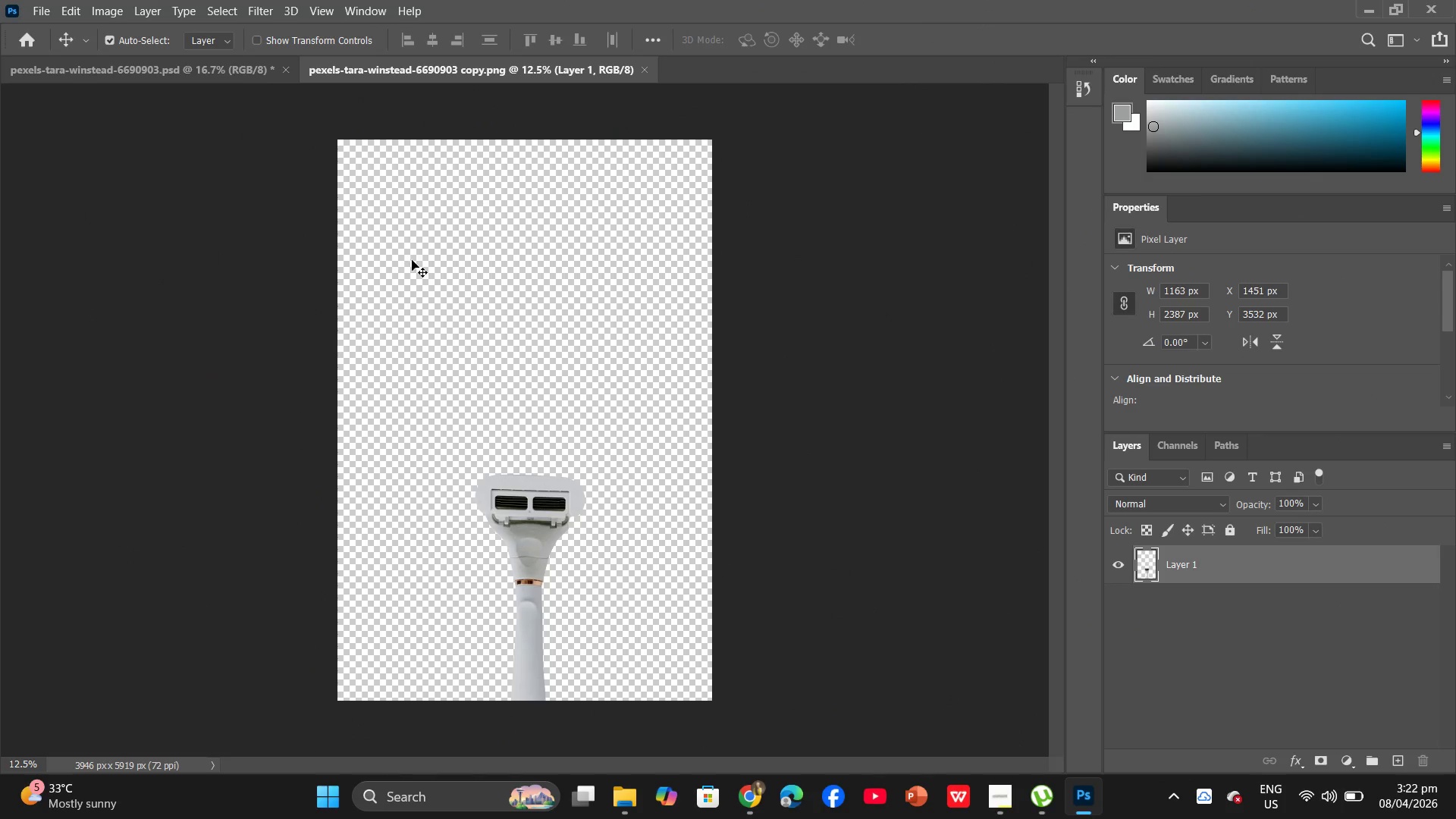 
left_click([435, 268])
 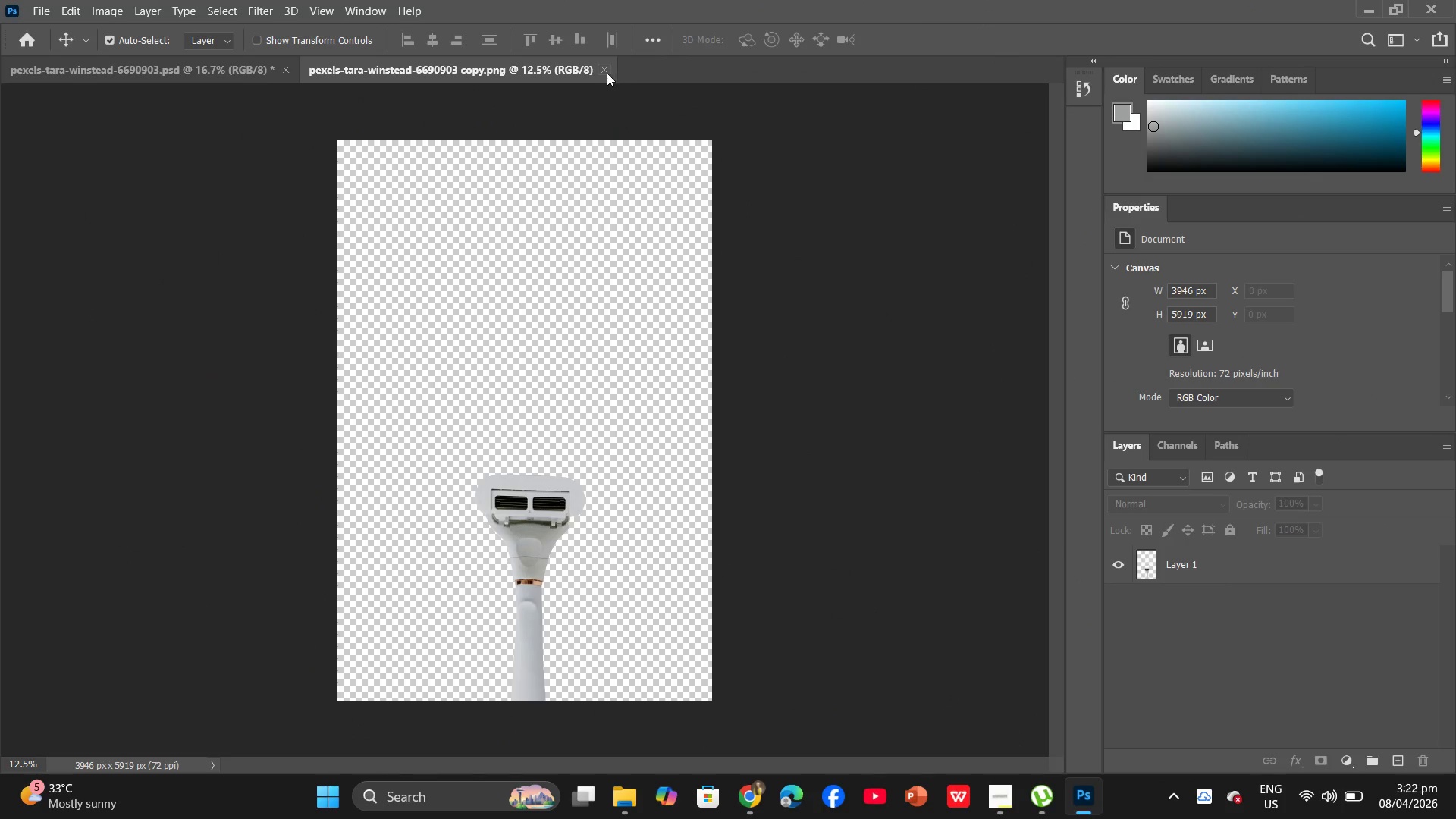 
left_click([606, 73])
 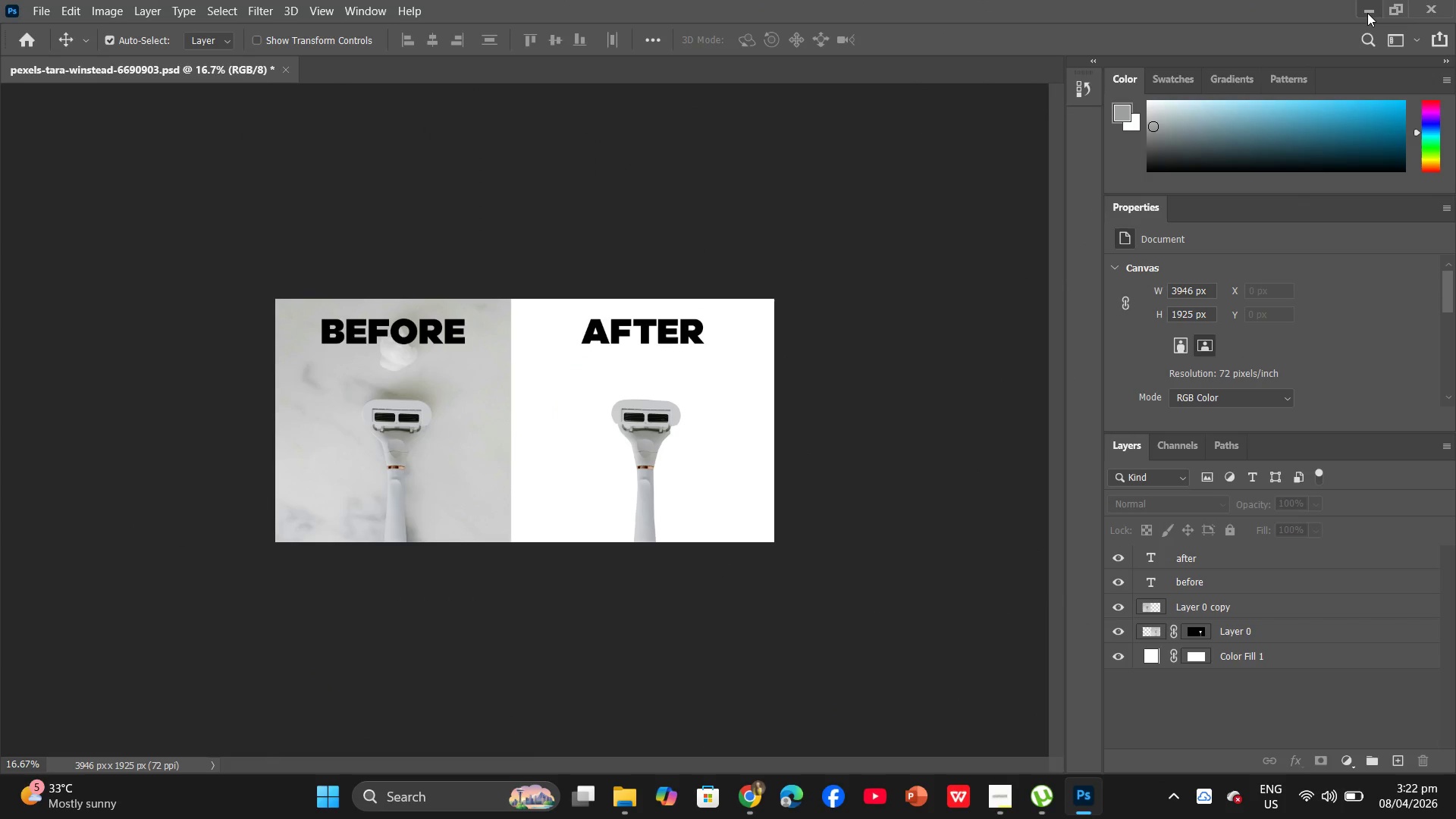 
left_click([1367, 13])
 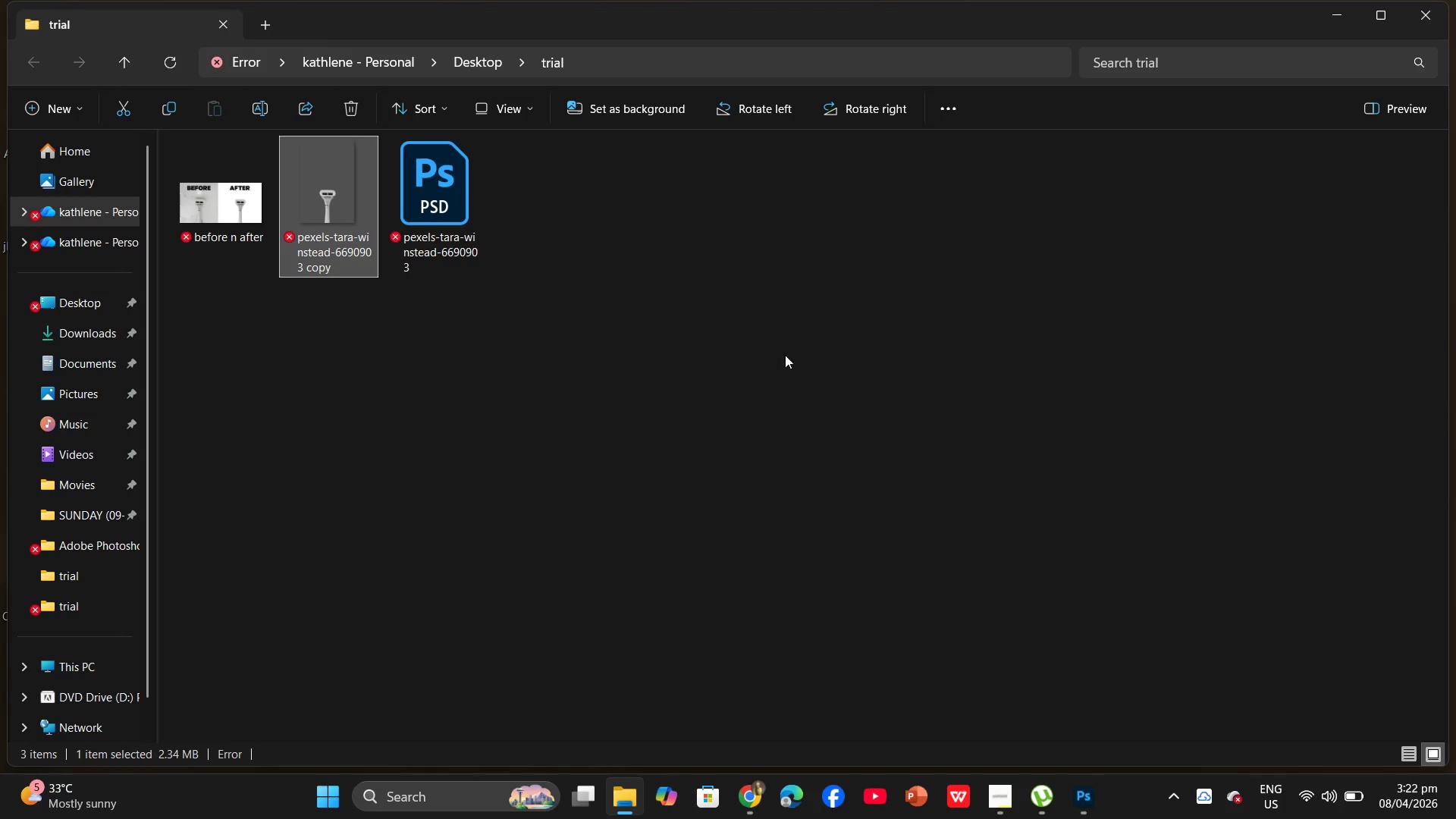 
left_click([748, 368])